 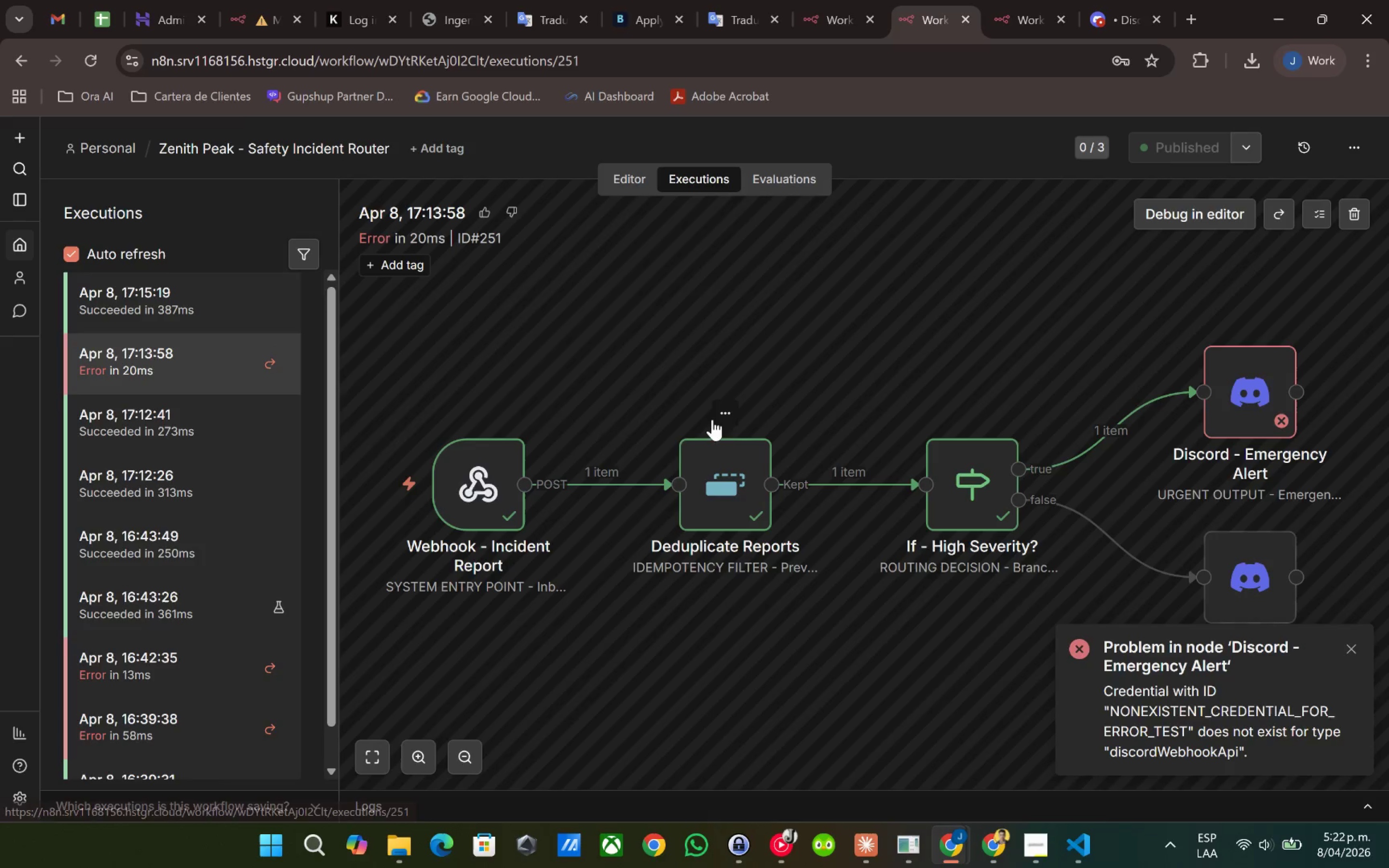 
mouse_move([1269, 220])
 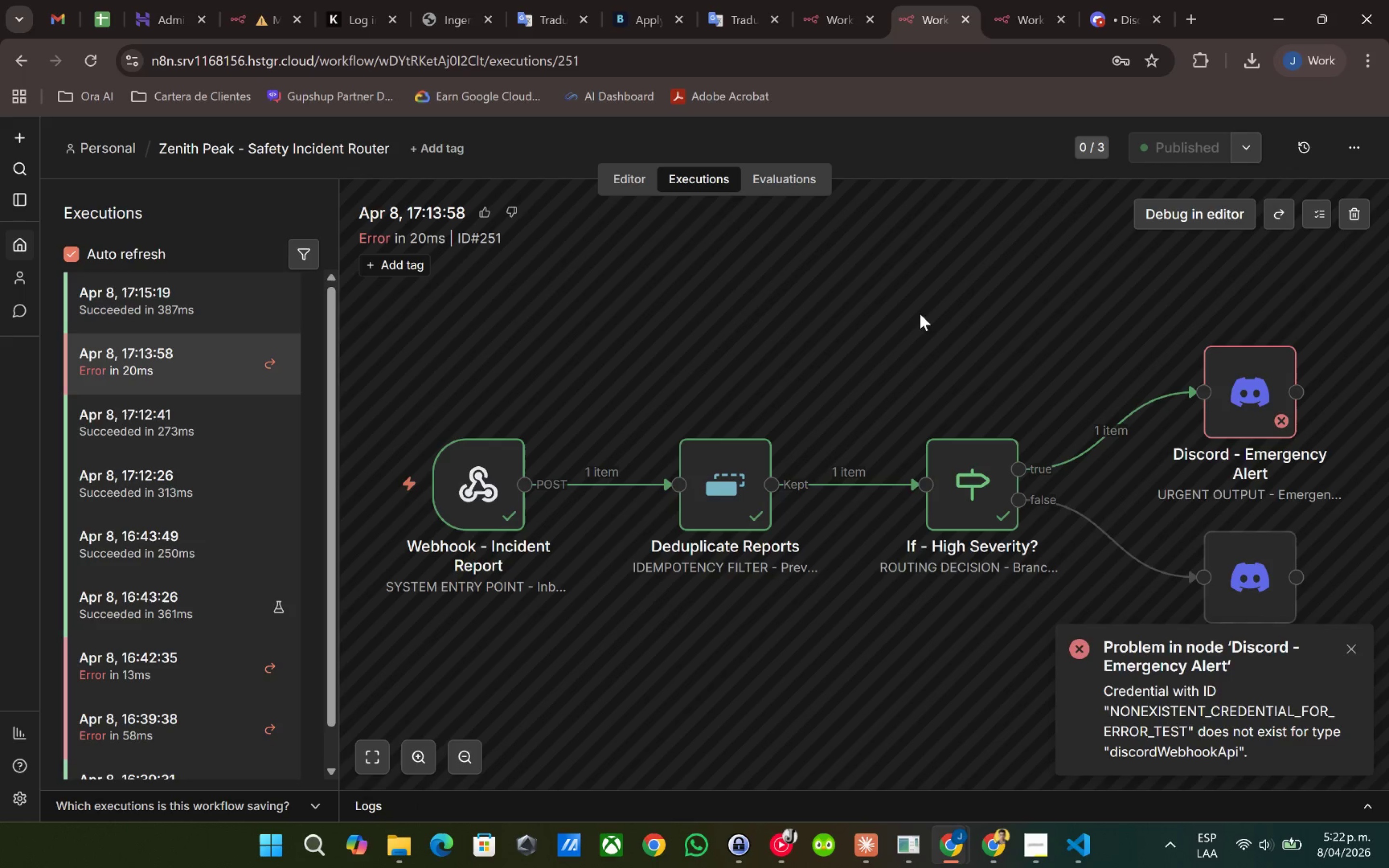 
left_click([920, 313])
 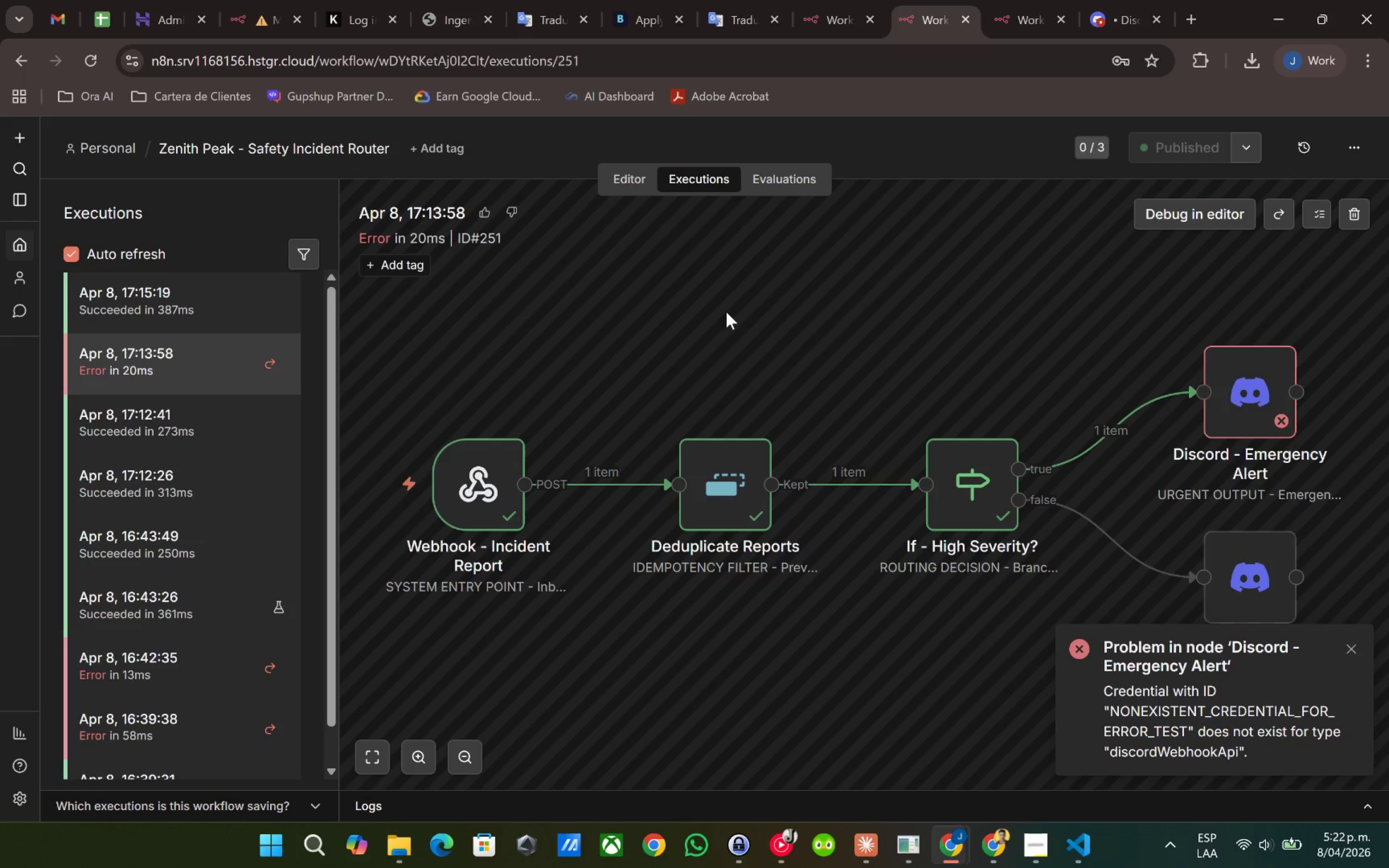 
scroll: coordinate [733, 308], scroll_direction: down, amount: 4.0
 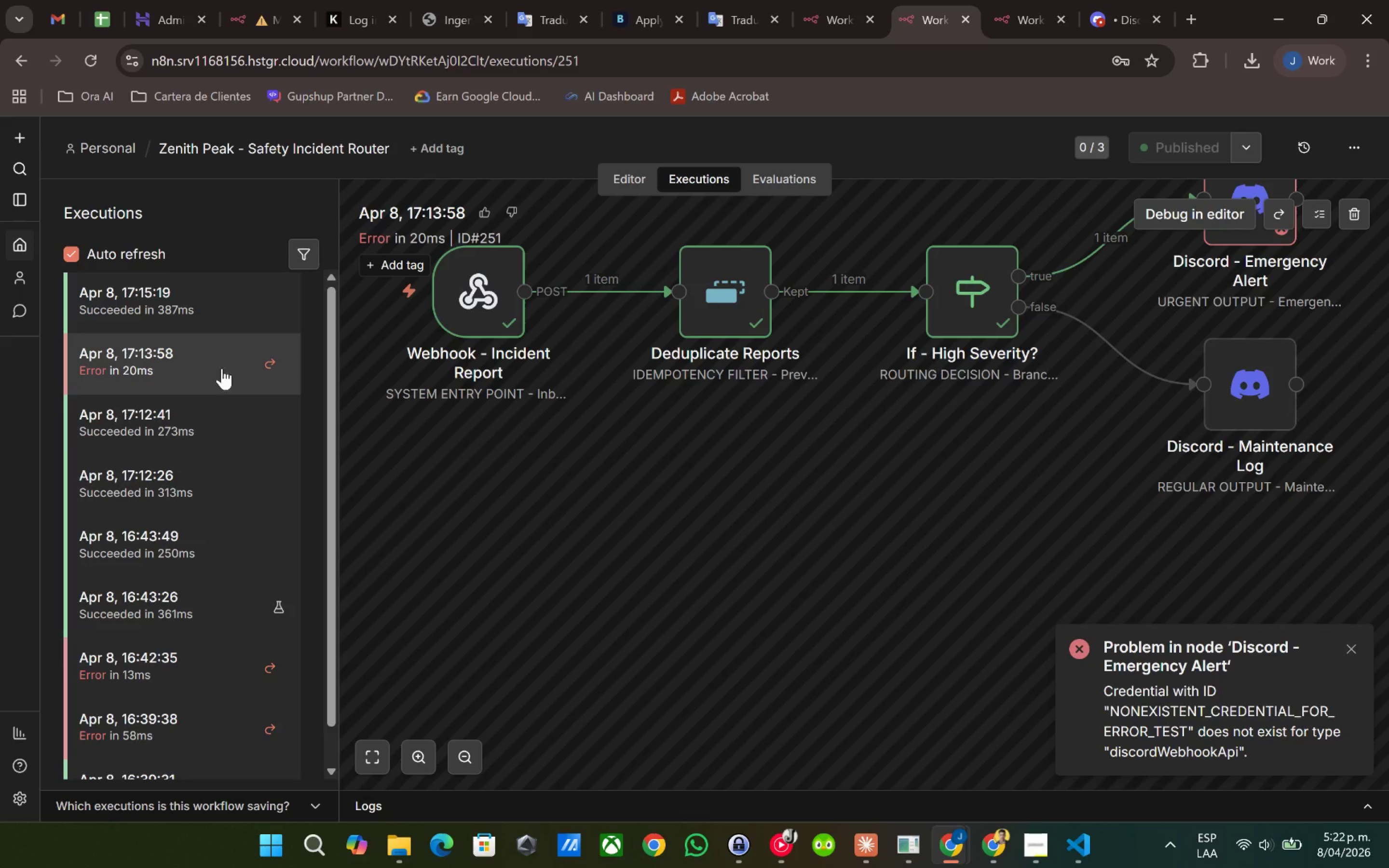 
left_click([219, 432])
 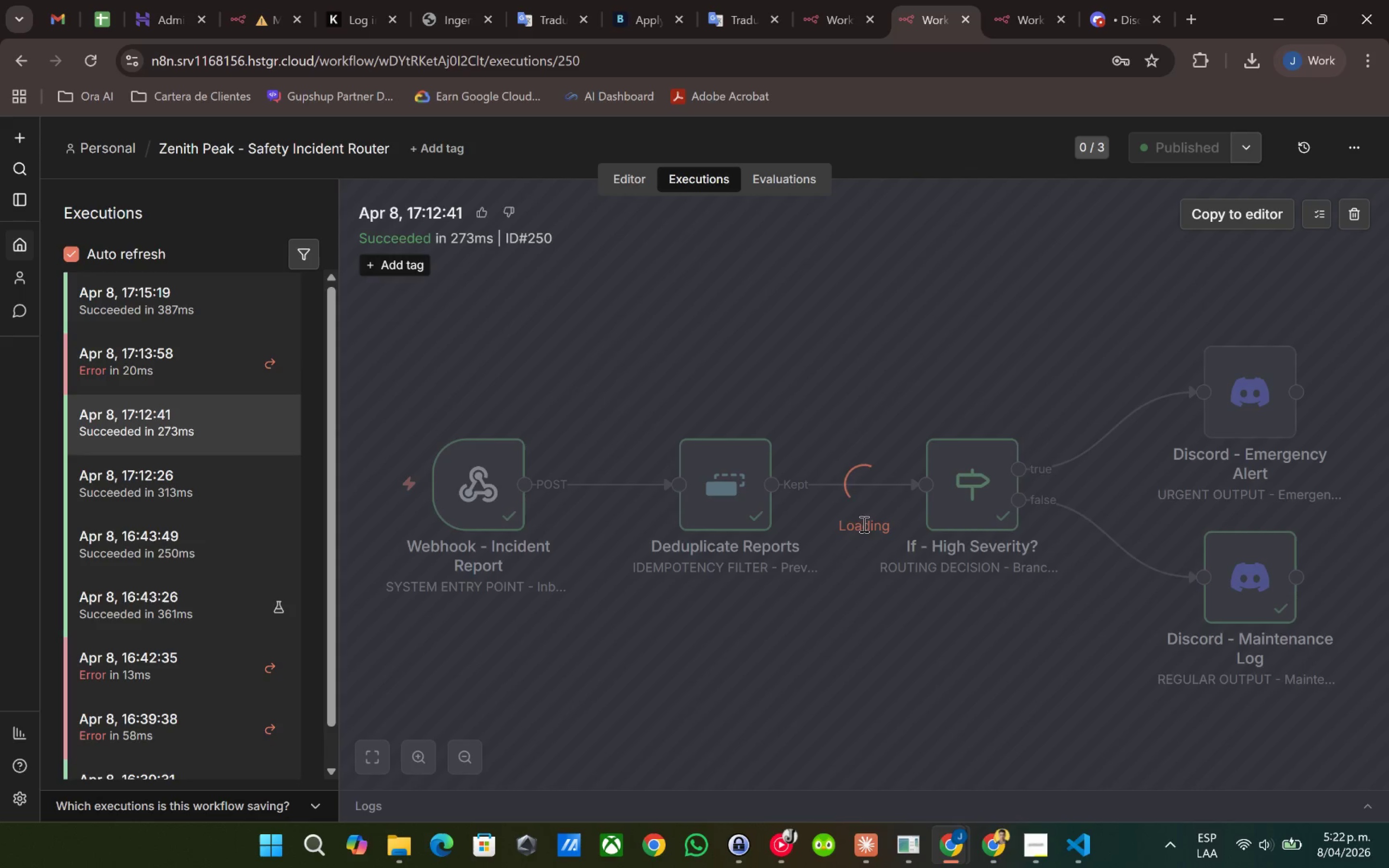 
left_click([830, 353])
 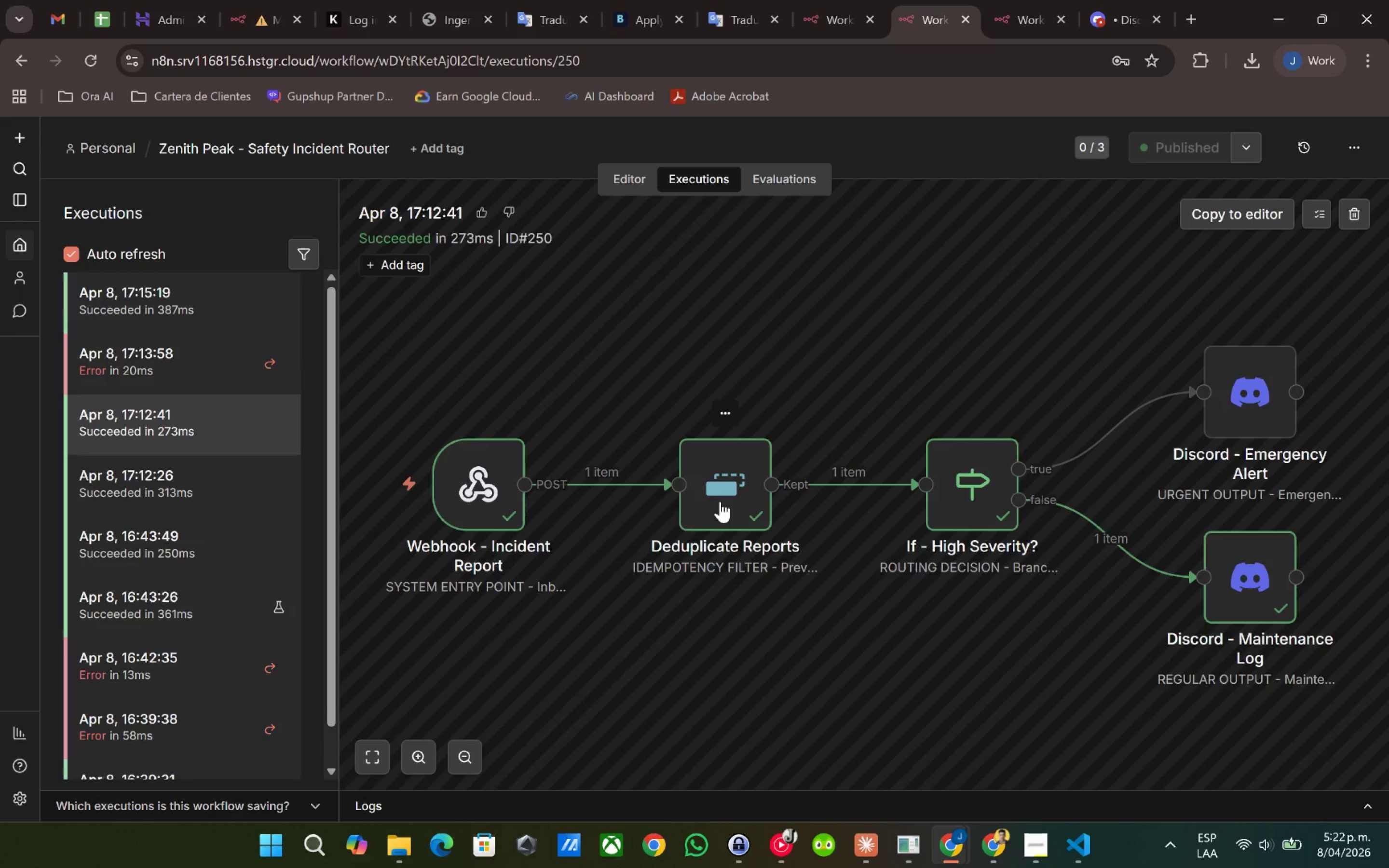 
double_click([722, 500])
 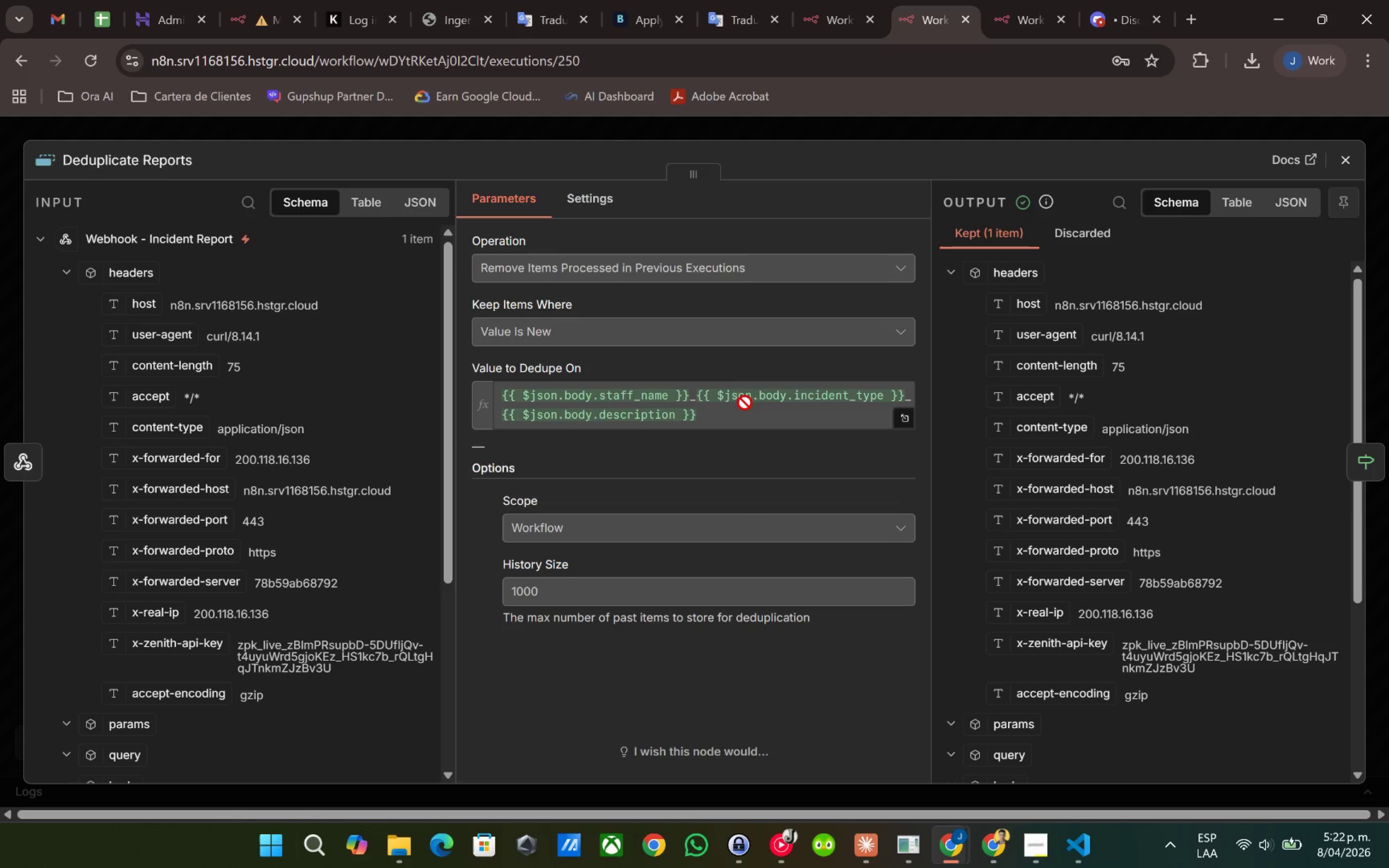 
left_click([752, 407])
 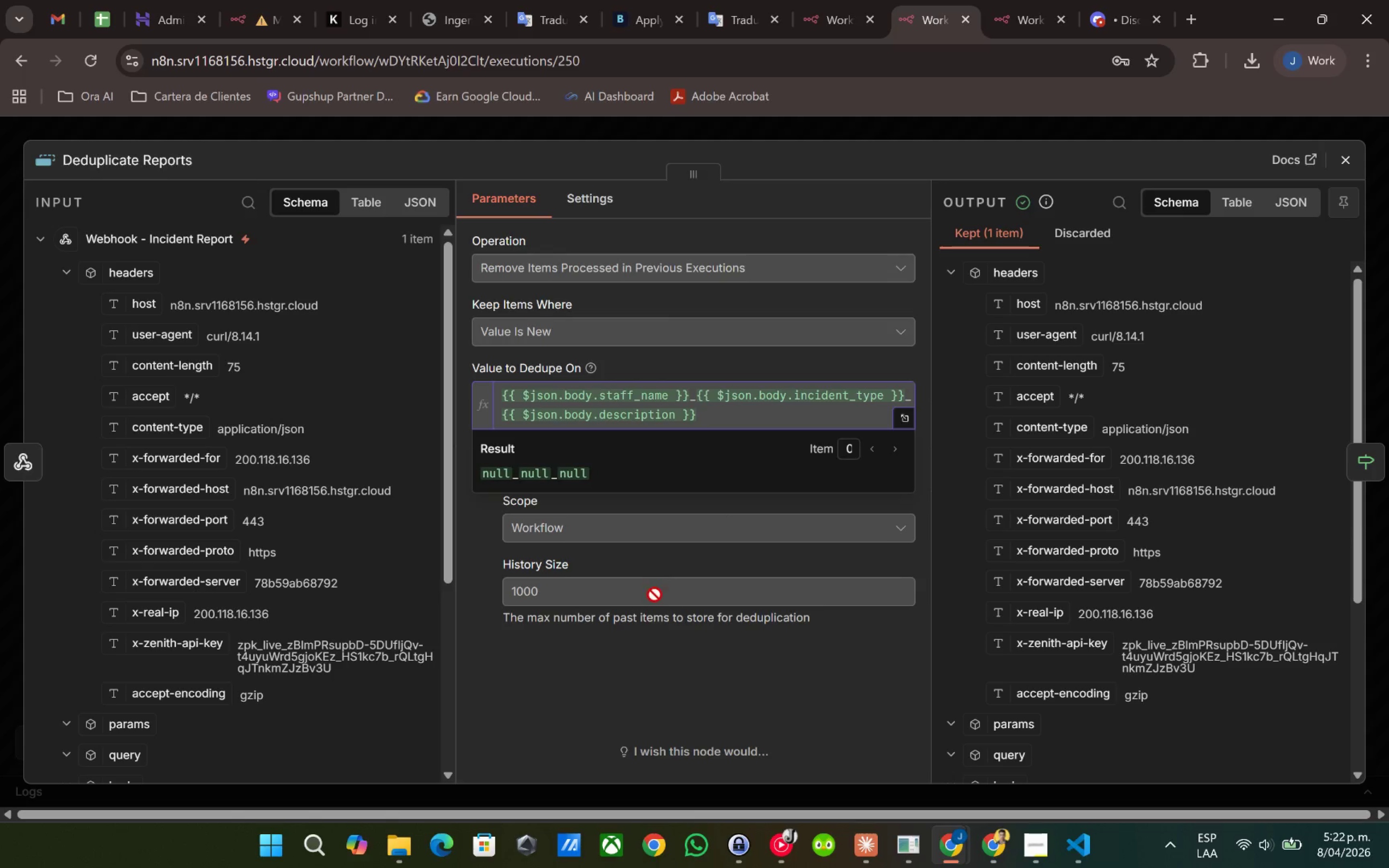 
double_click([654, 597])
 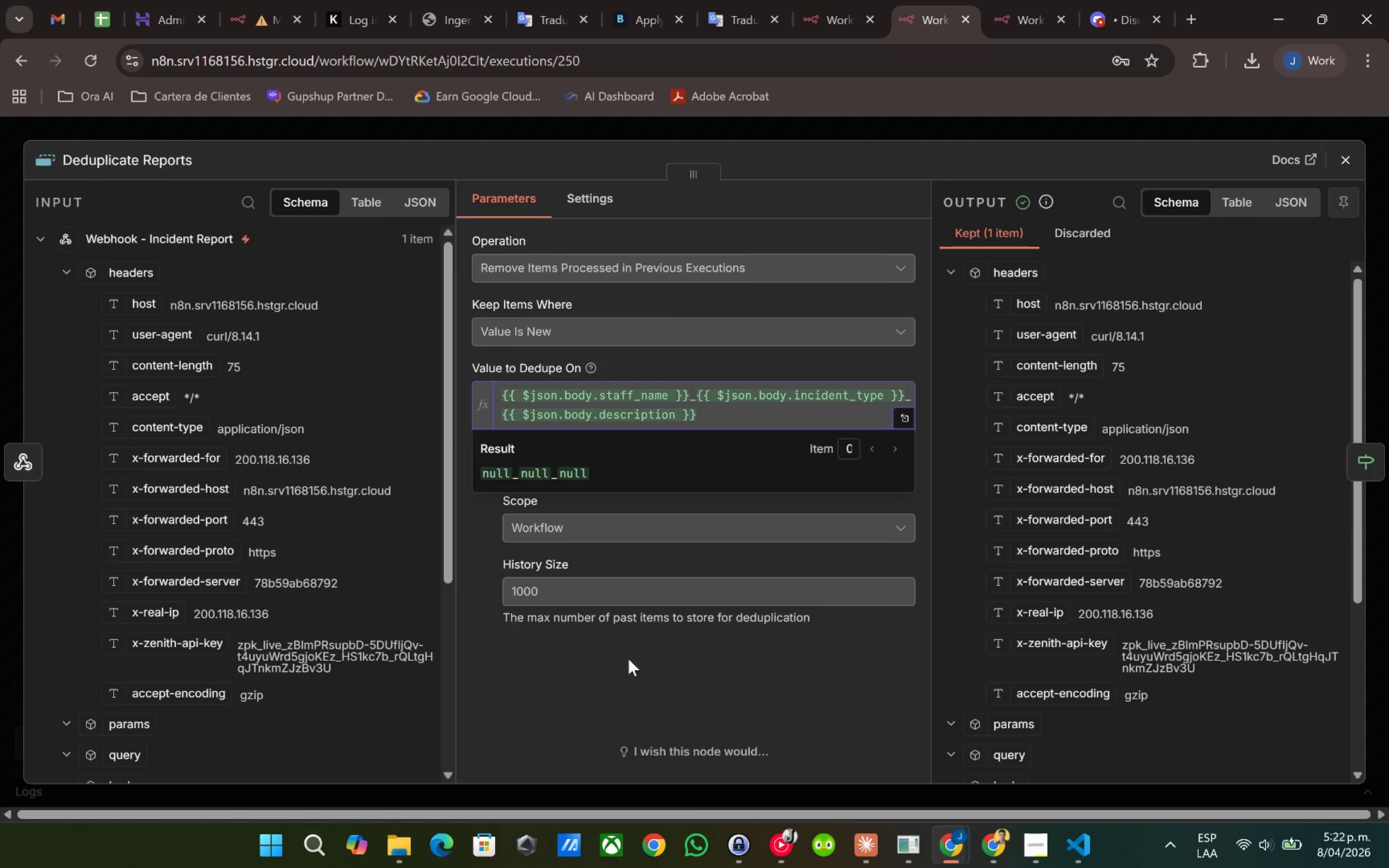 
left_click([630, 659])
 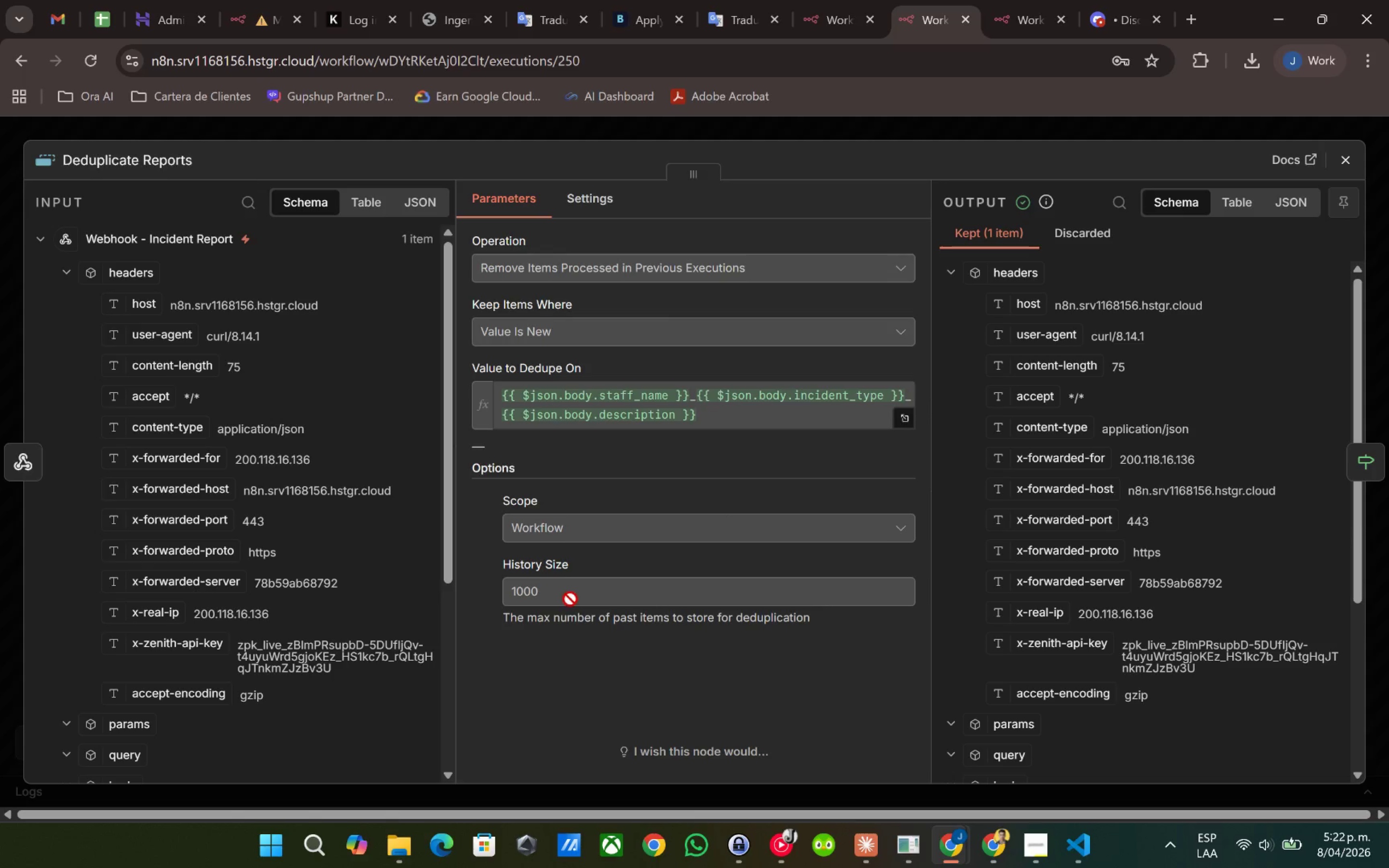 
left_click([571, 598])
 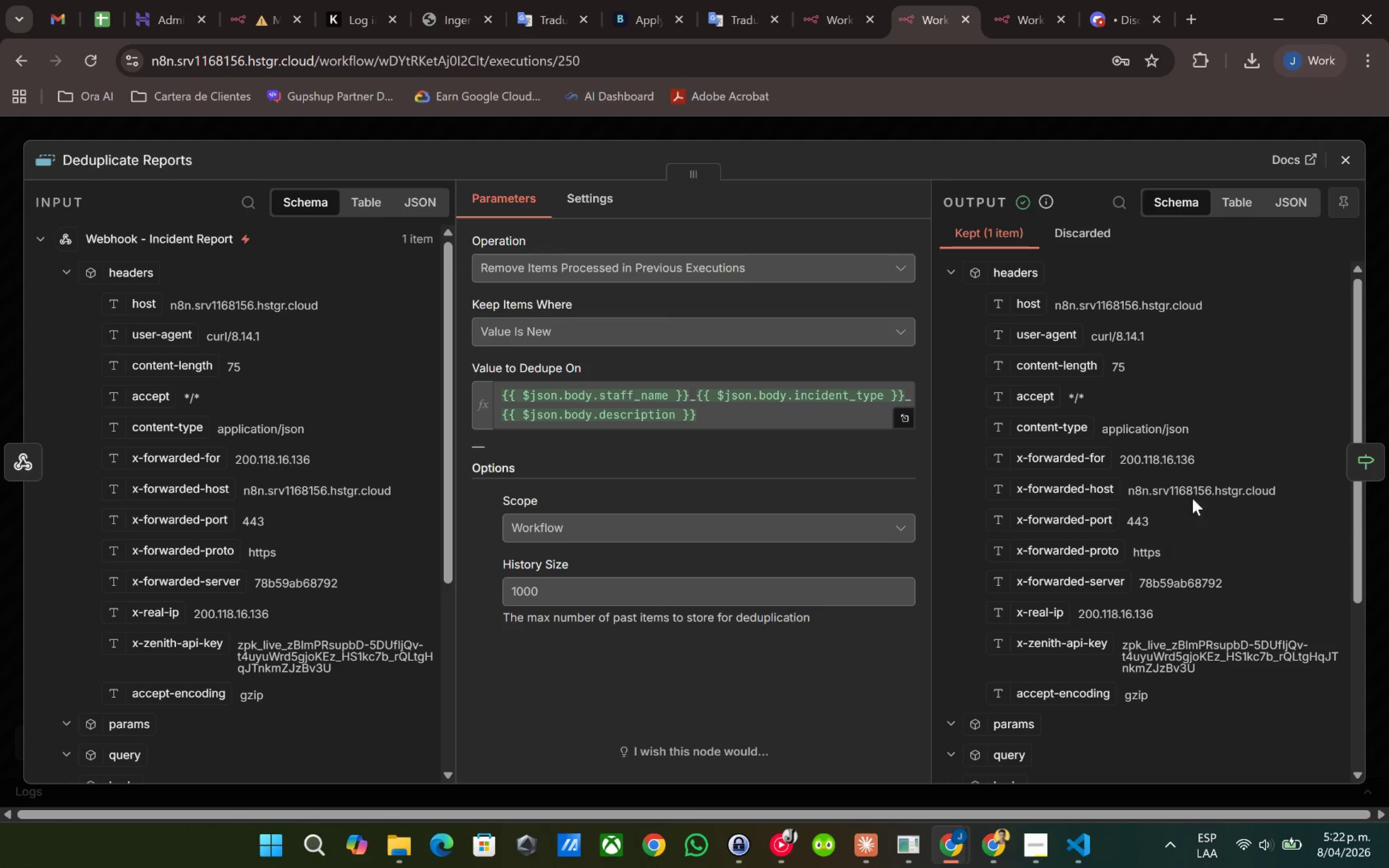 
scroll: coordinate [1143, 500], scroll_direction: down, amount: 4.0
 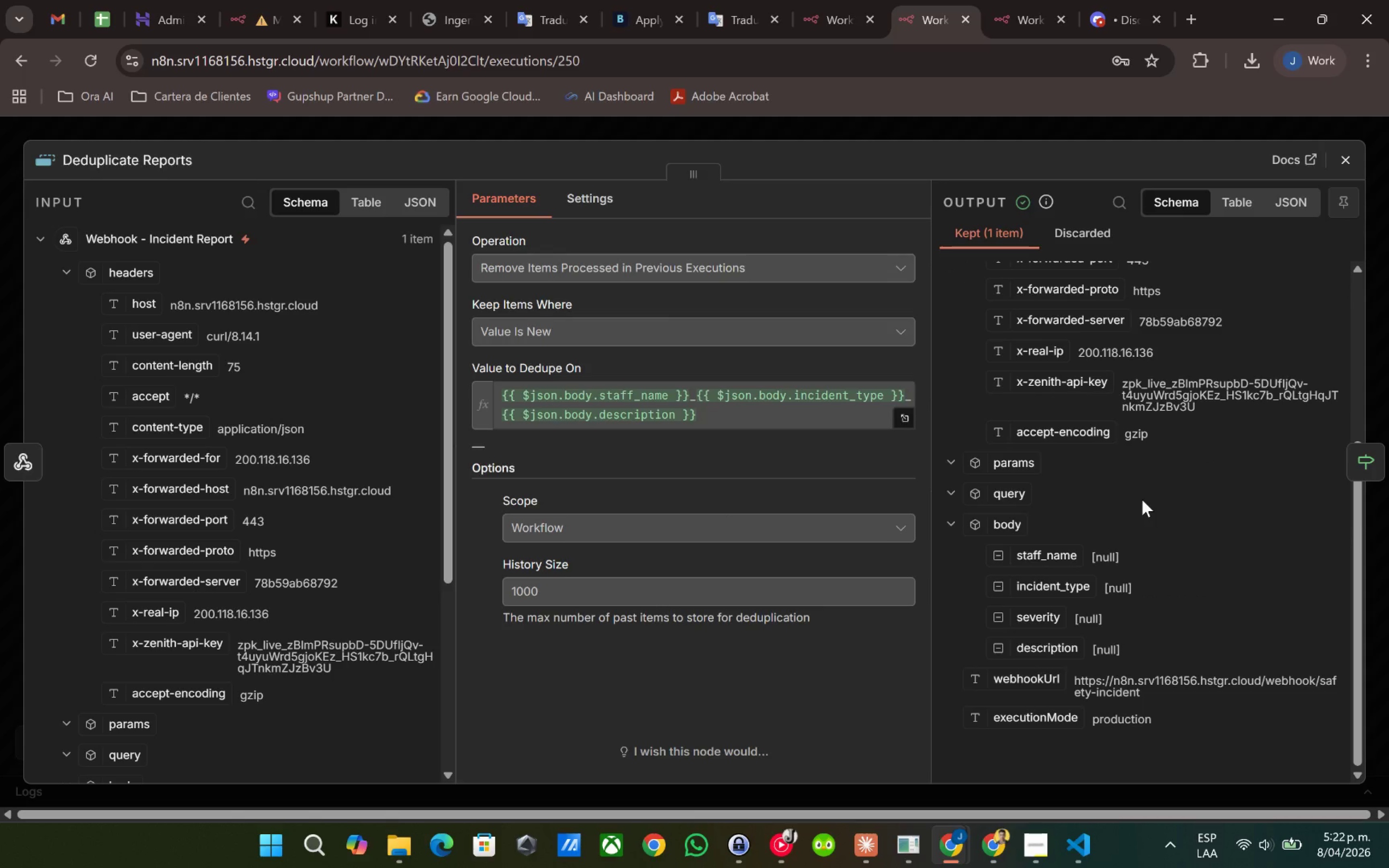 
scroll: coordinate [1144, 496], scroll_direction: up, amount: 8.0
 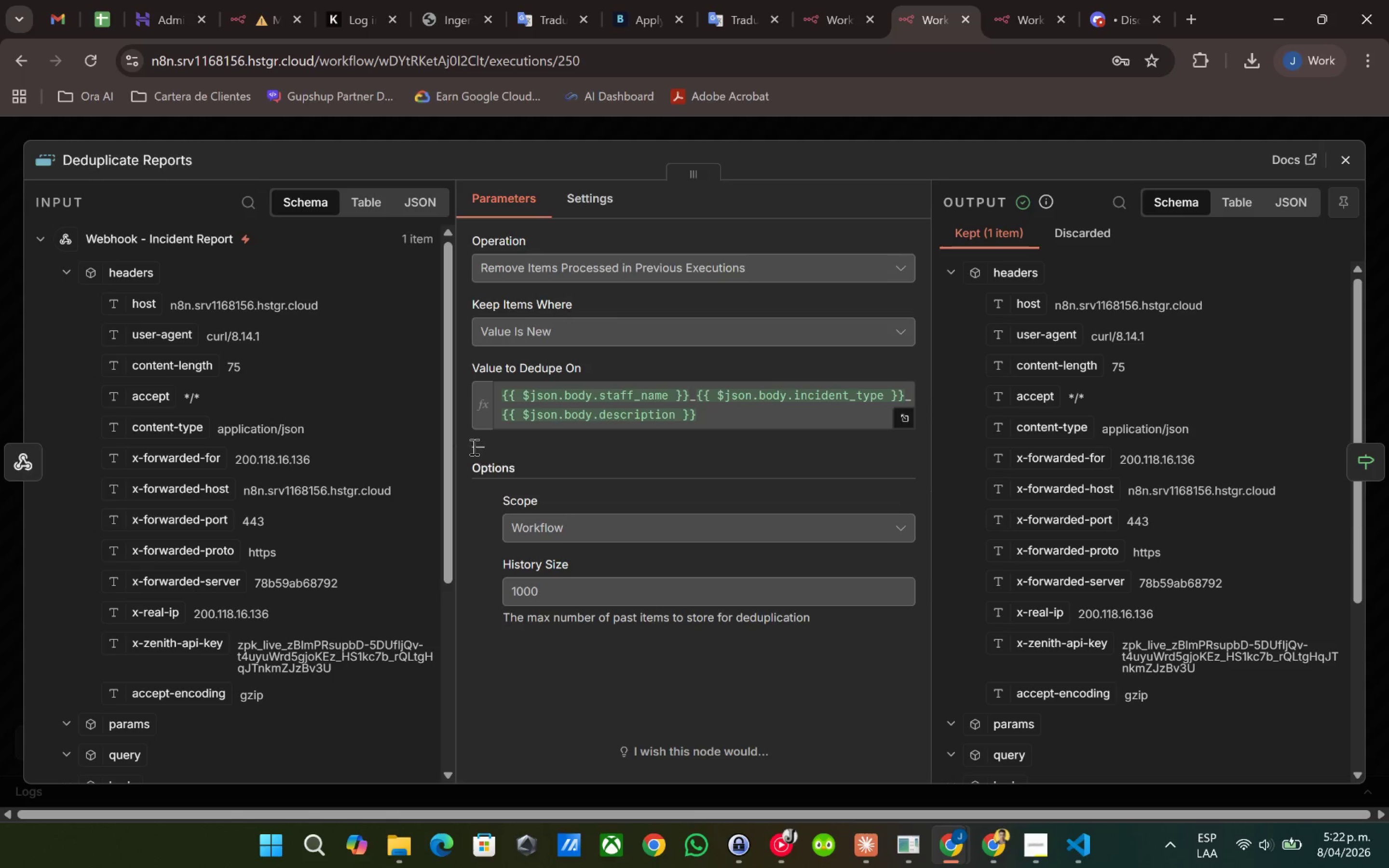 
double_click([571, 406])
 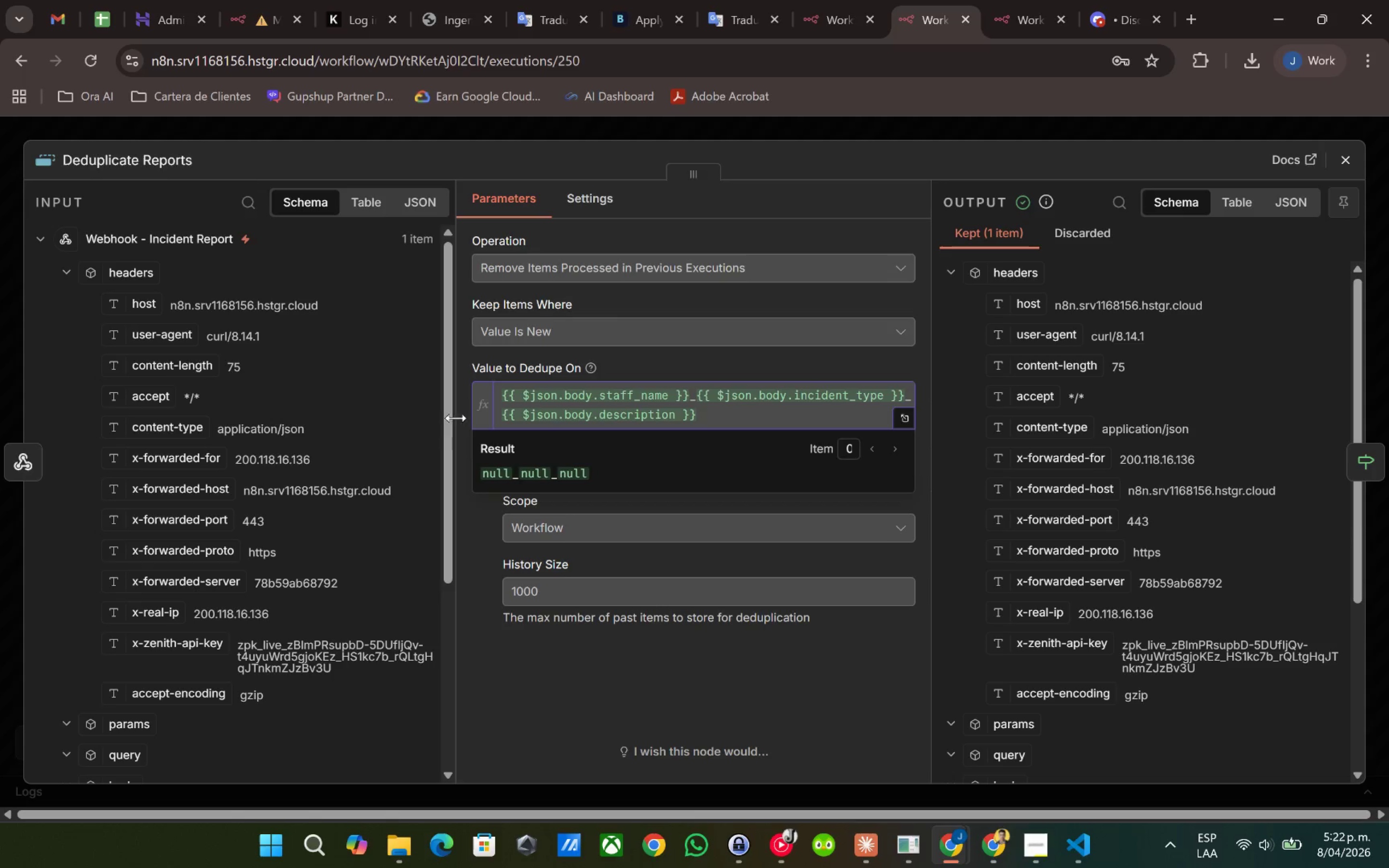 
left_click([463, 395])
 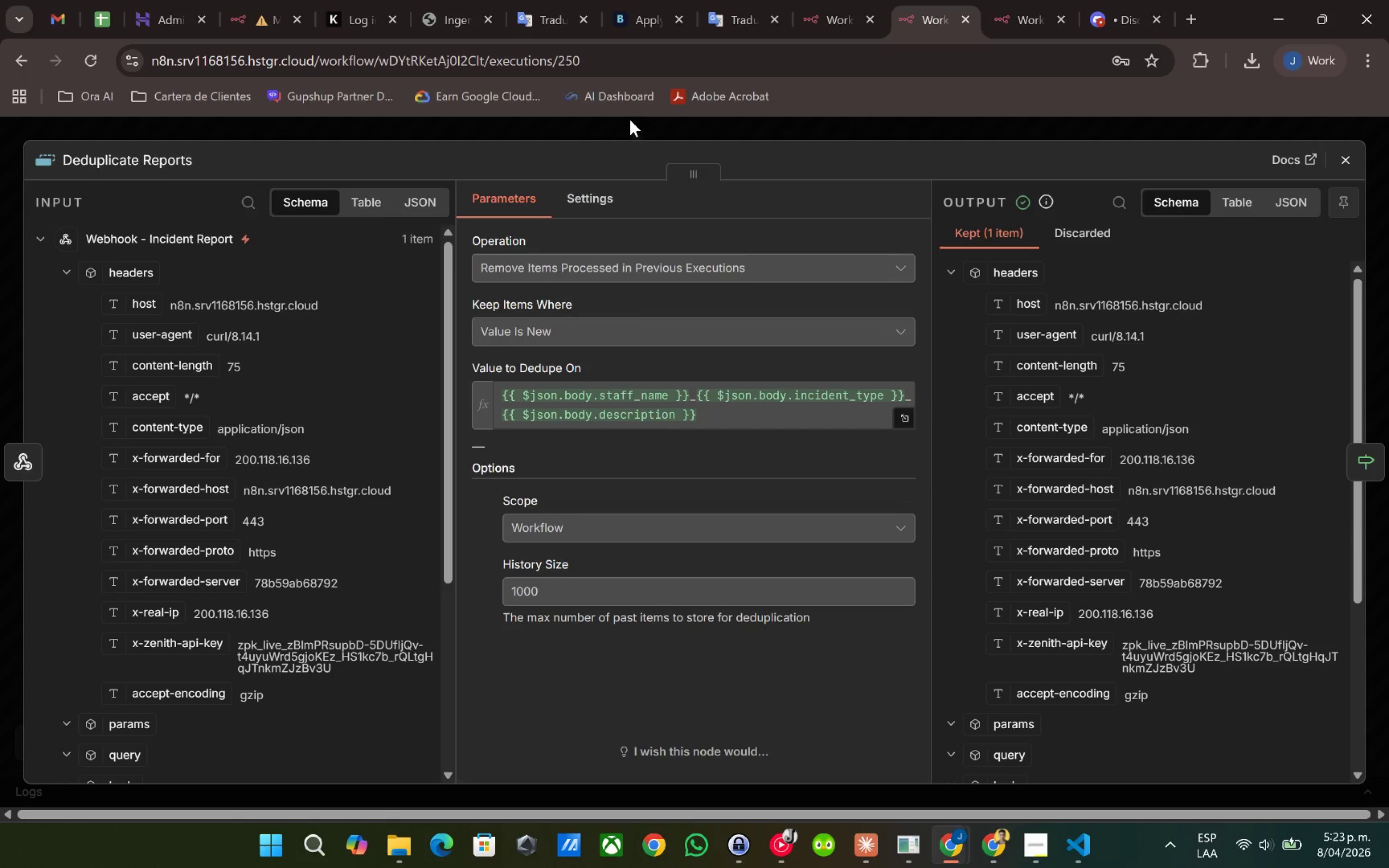 
left_click([629, 127])
 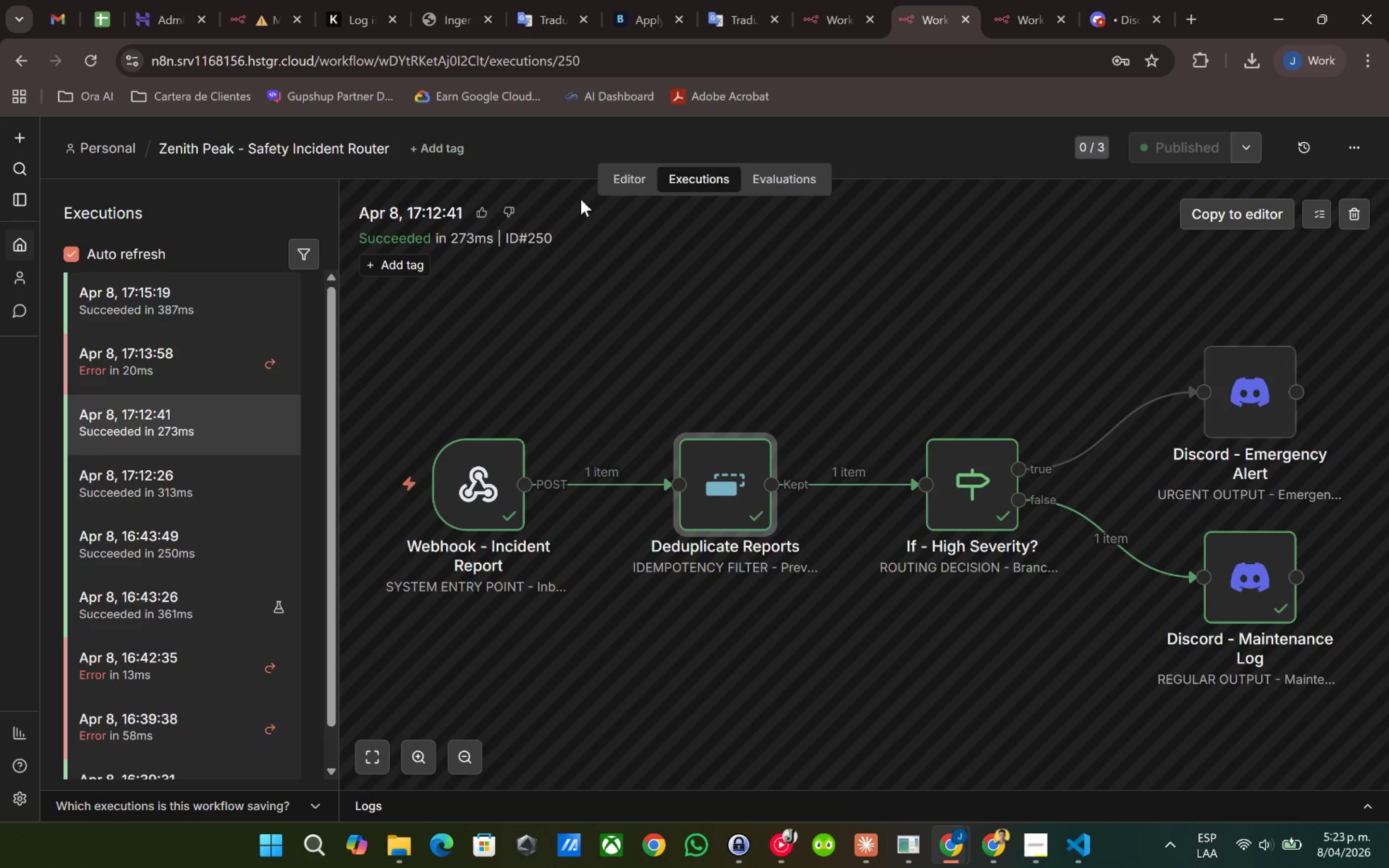 
left_click([609, 184])
 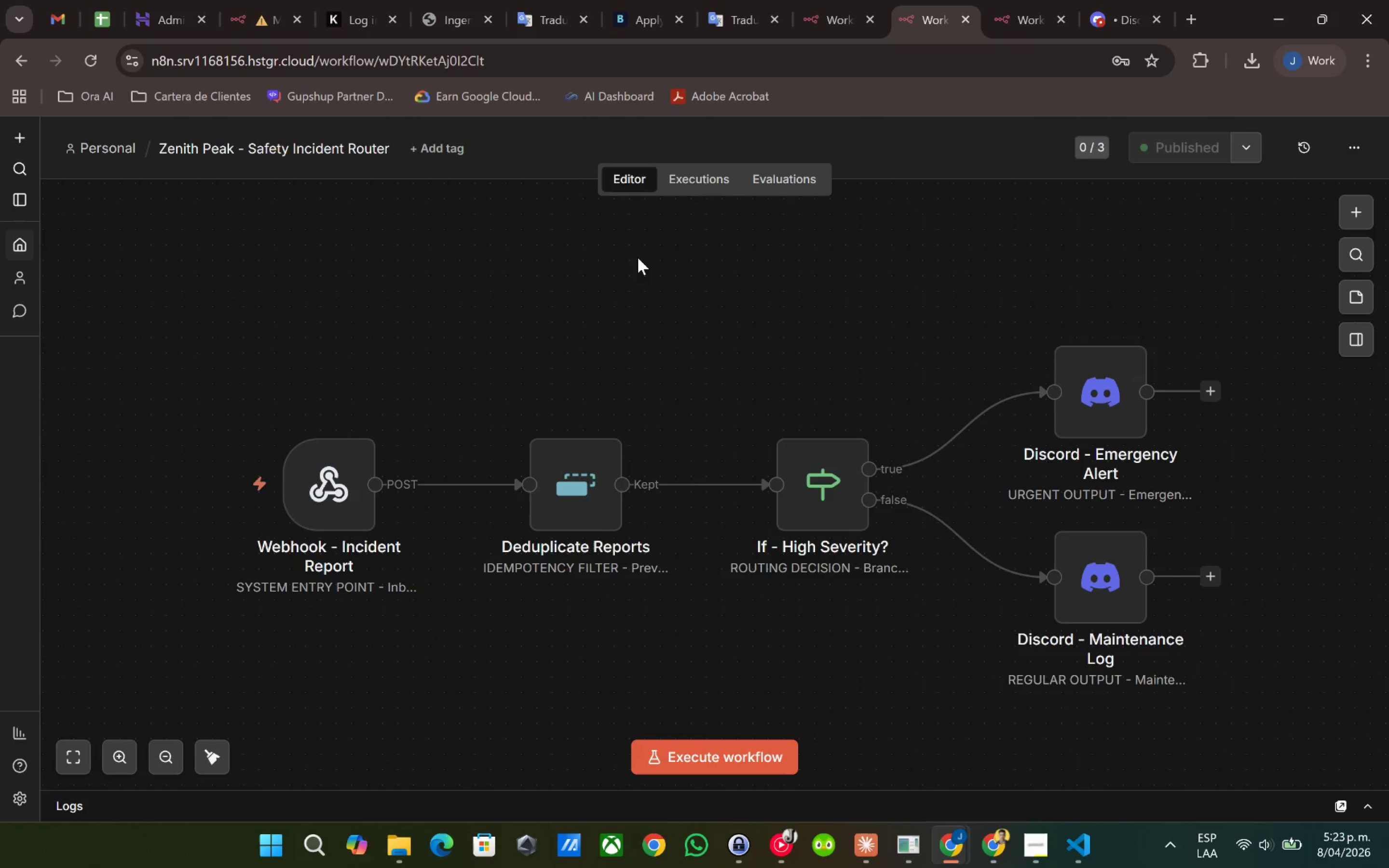 
left_click([678, 346])
 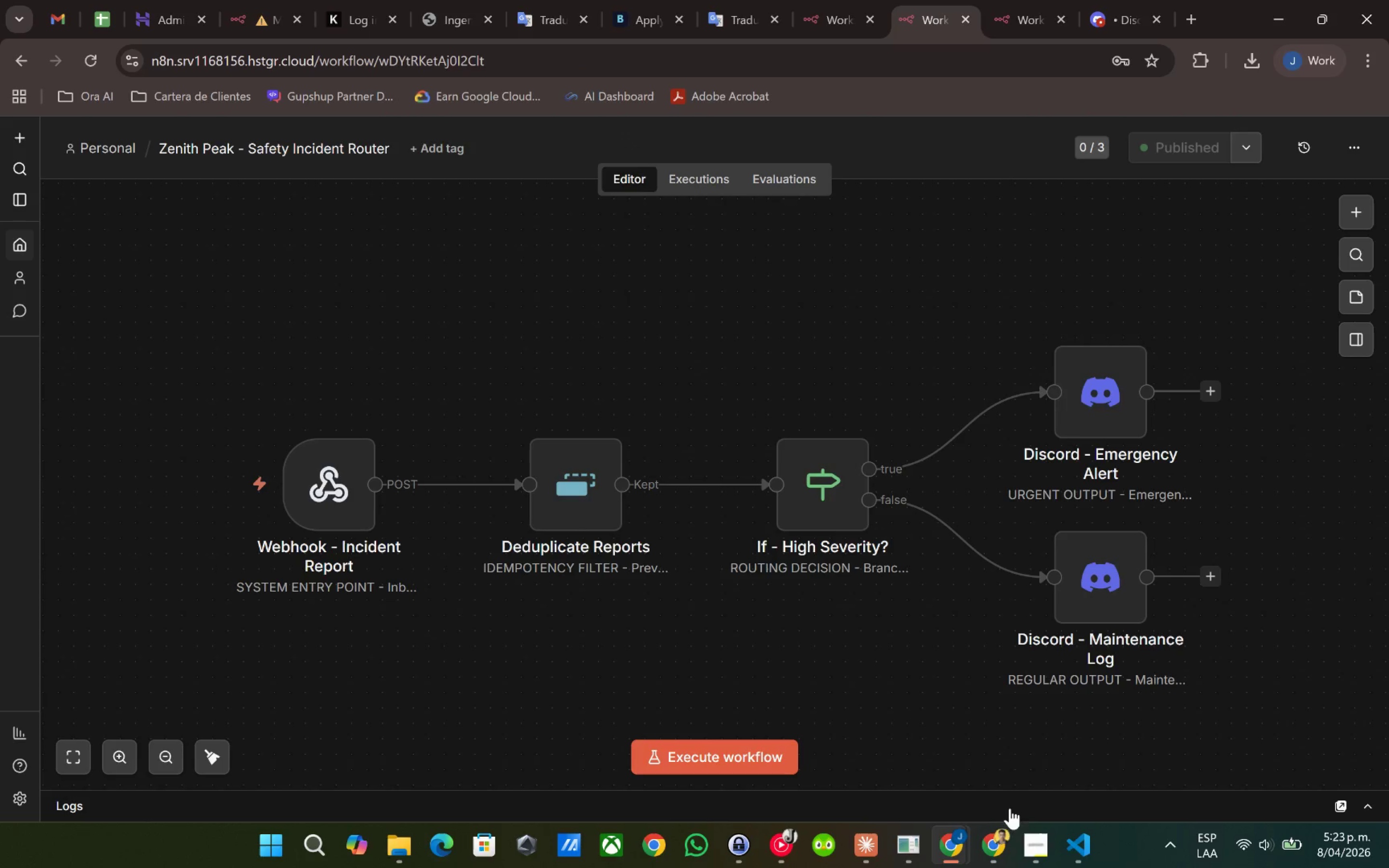 
left_click([1040, 850])